 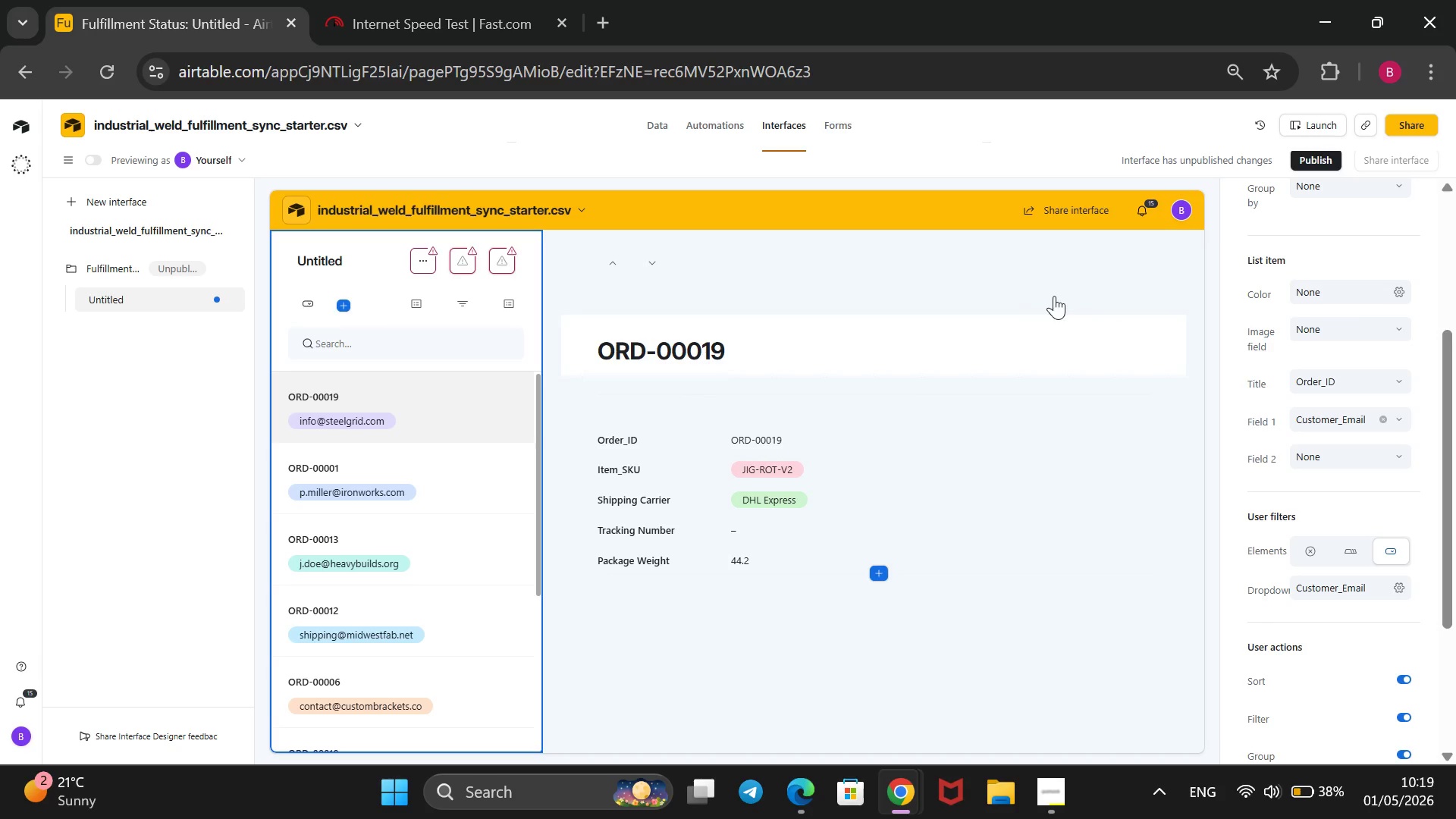 
scroll: coordinate [1054, 296], scroll_direction: up, amount: 3.0
 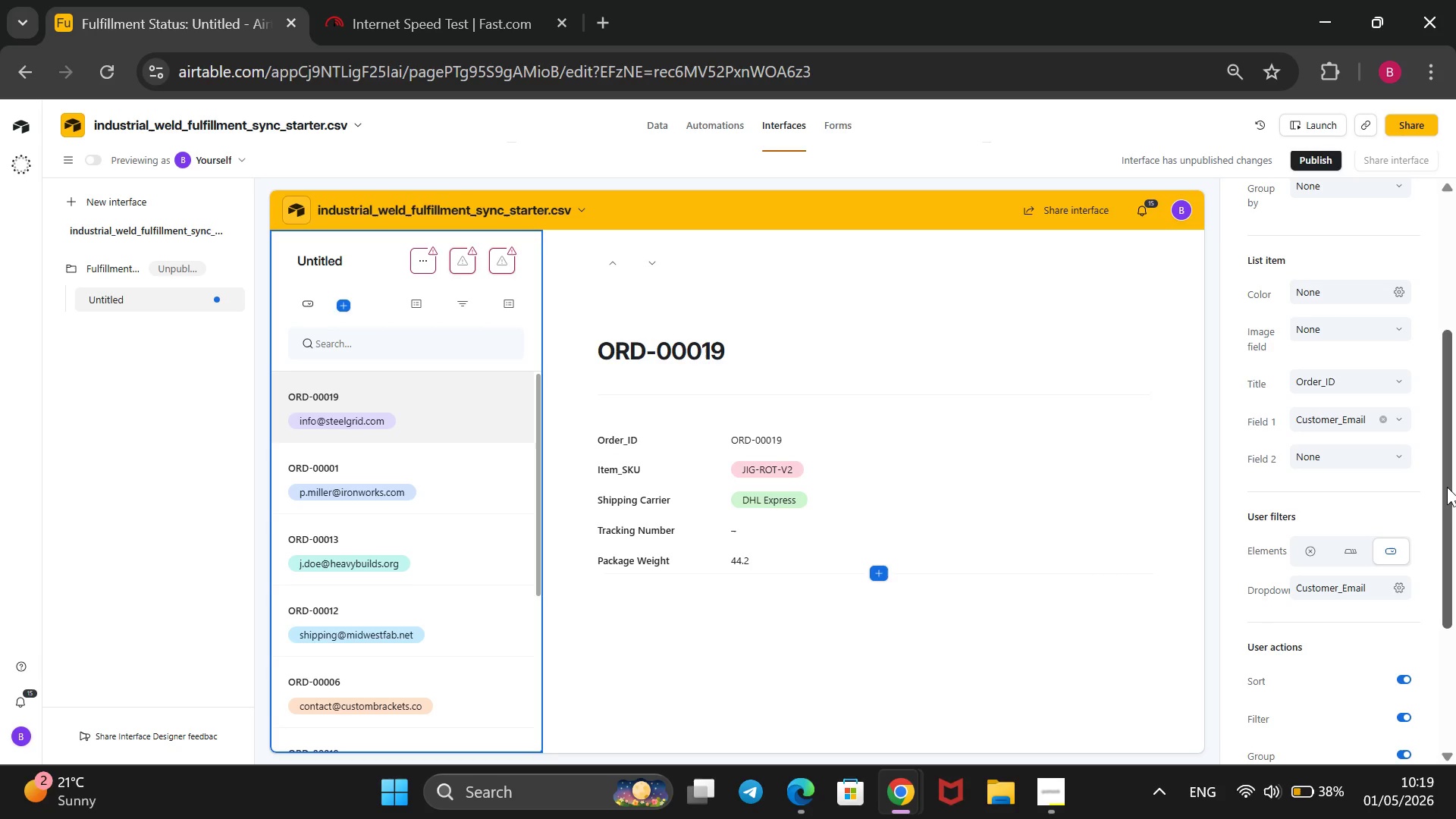 
scroll: coordinate [1447, 487], scroll_direction: down, amount: 1.0
 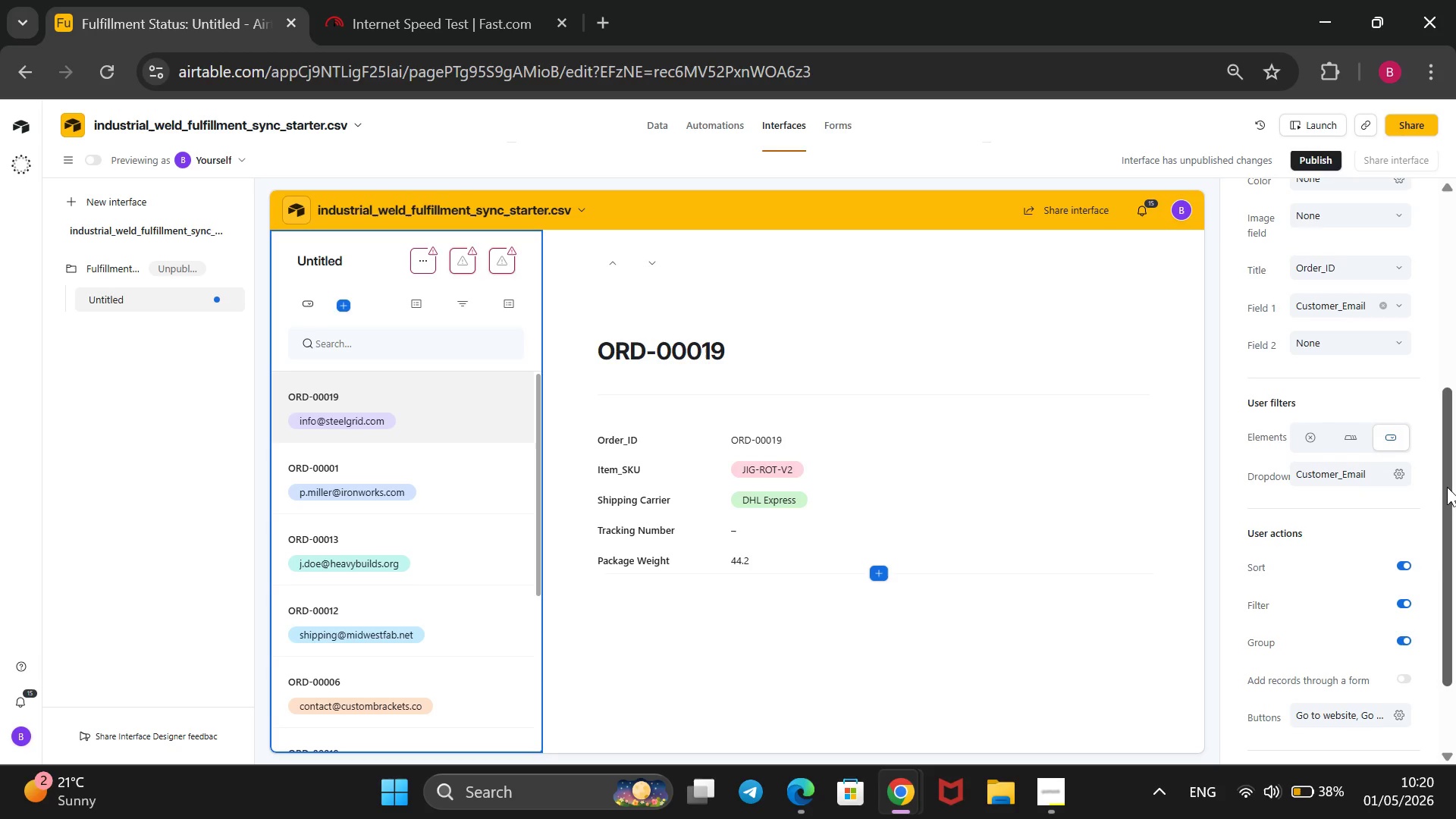 
wait(29.09)
 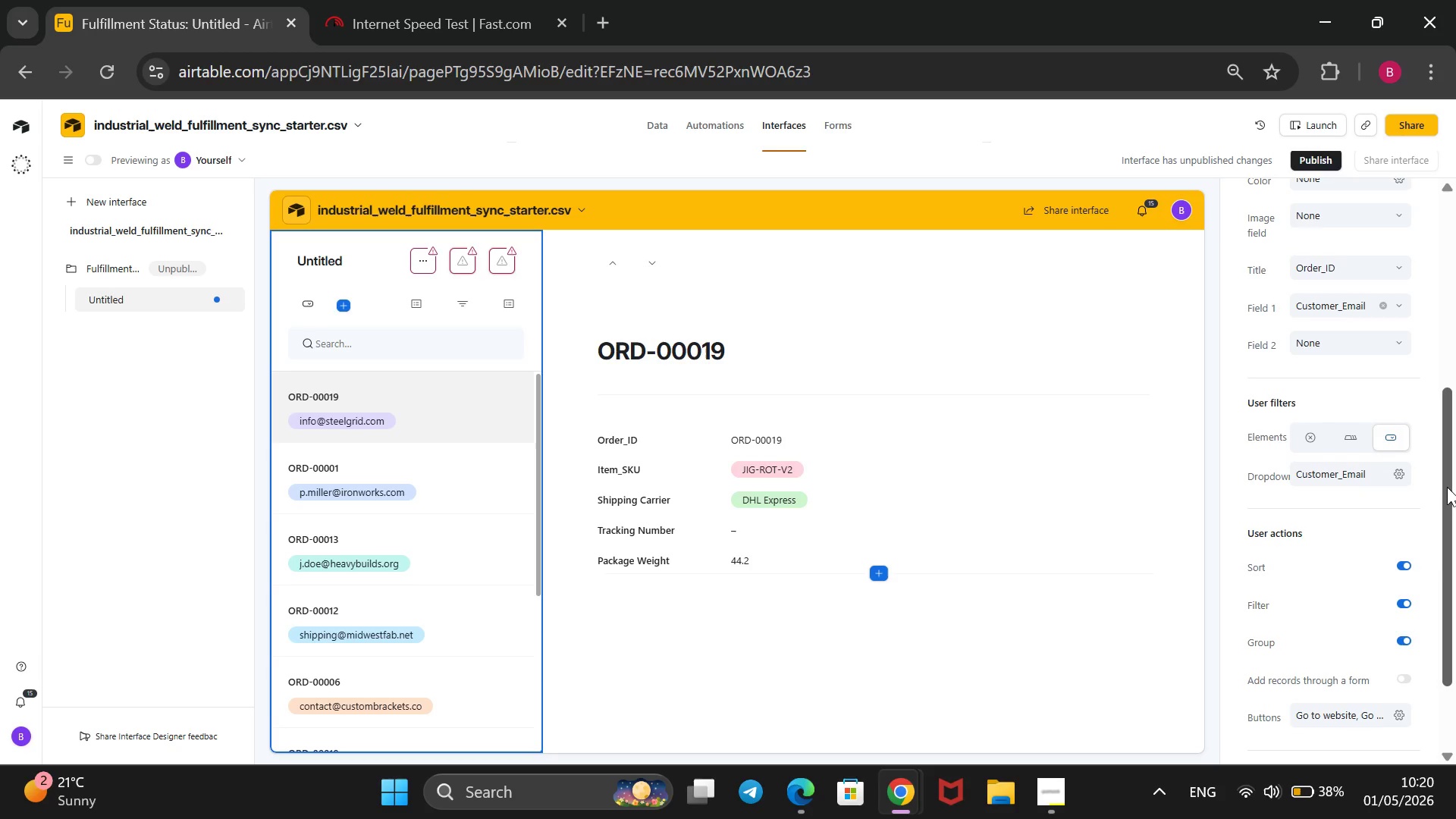 
left_click([881, 538])
 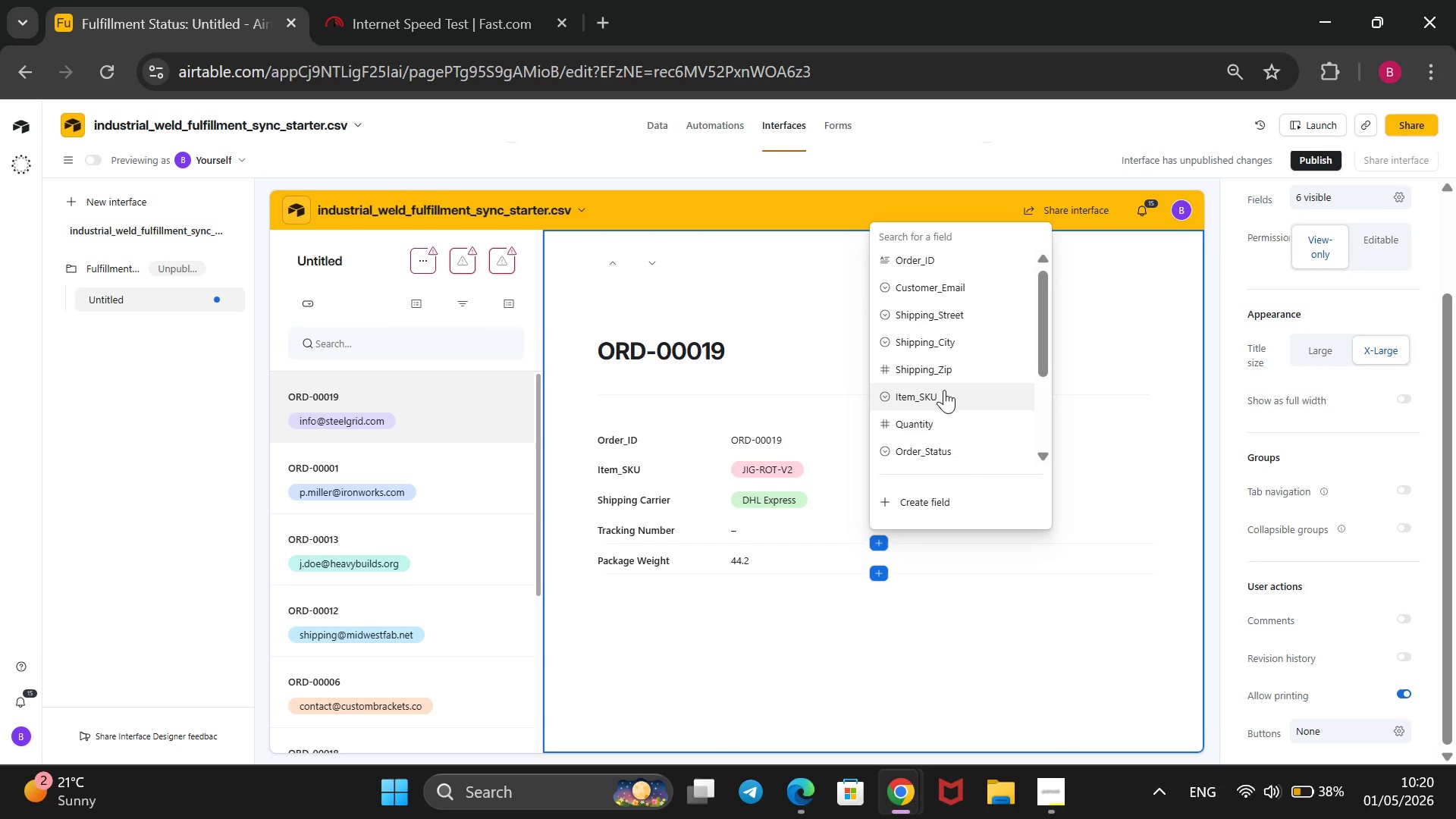 
wait(17.0)
 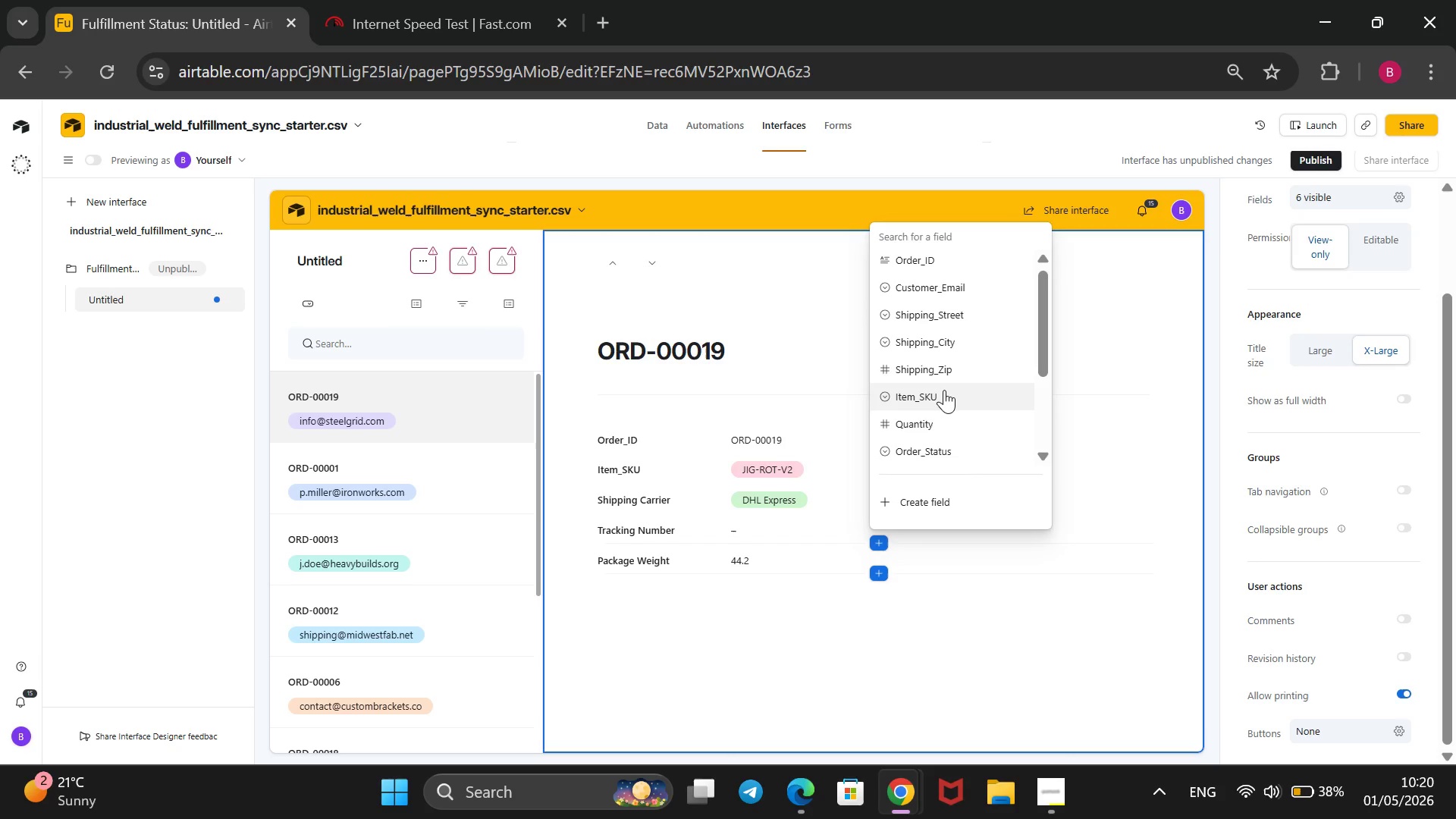 
scroll: coordinate [962, 384], scroll_direction: down, amount: 2.0
 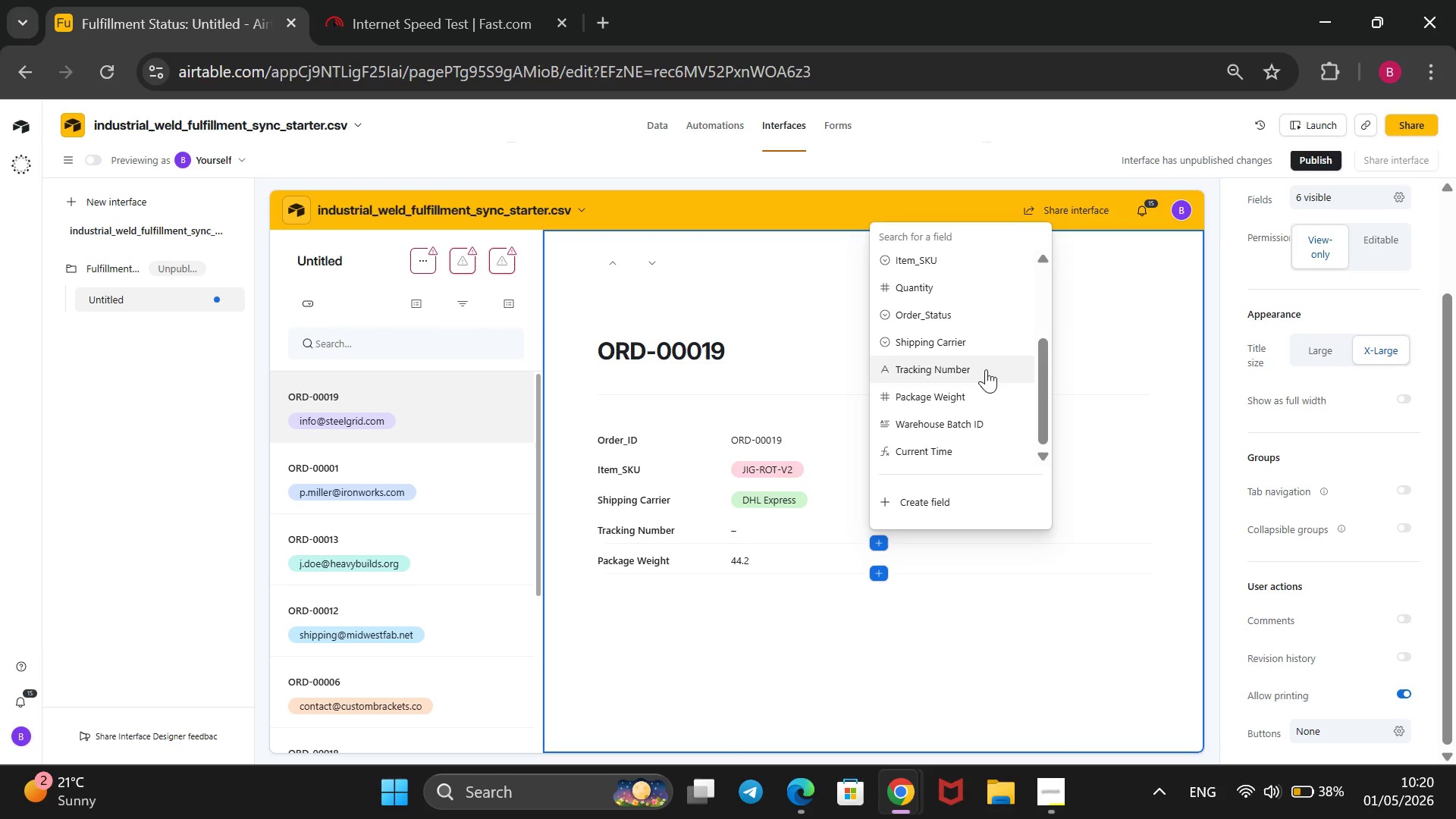 
left_click([1005, 322])
 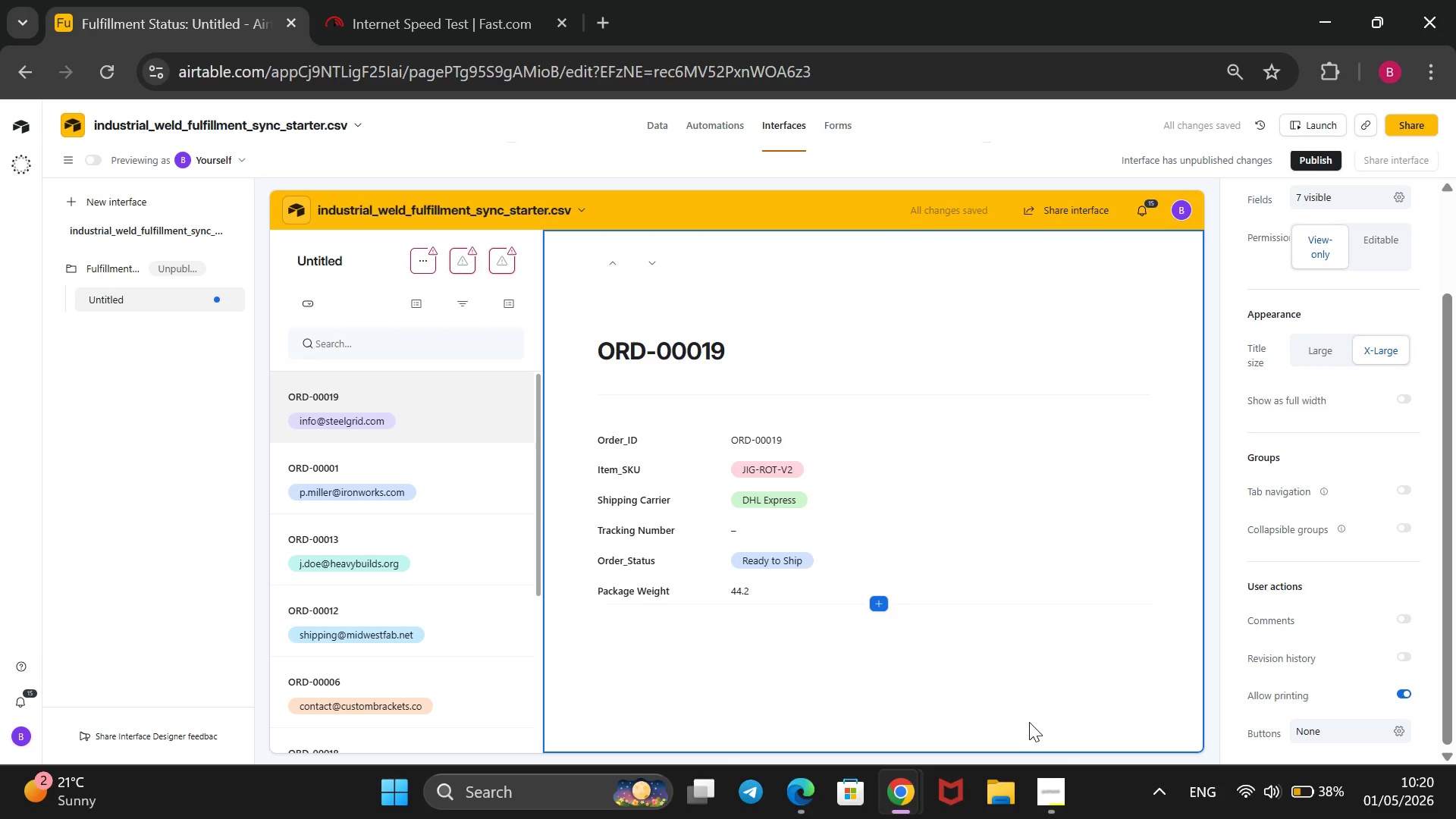 
left_click([1046, 795])